 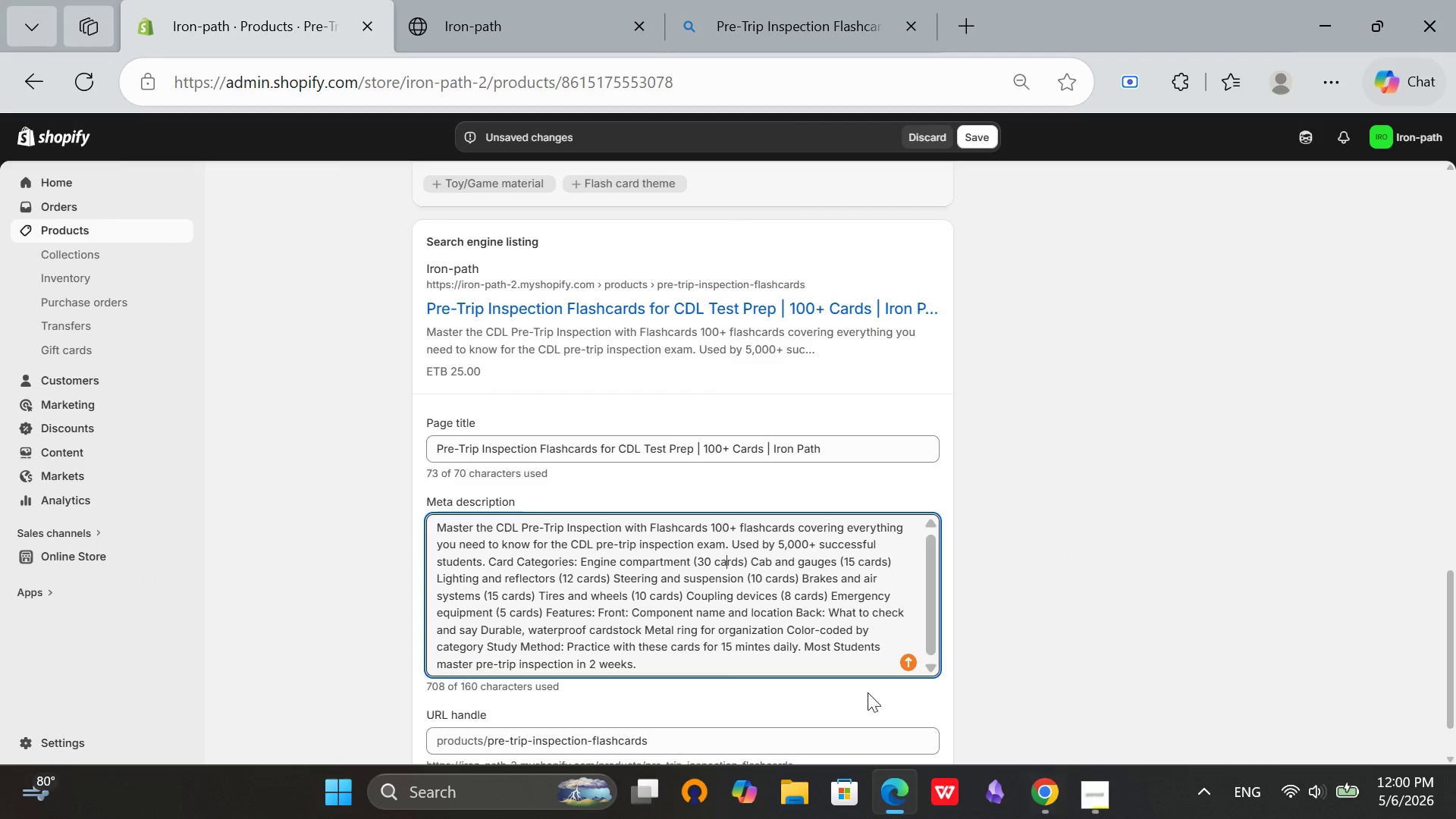 
key(Control+A)
 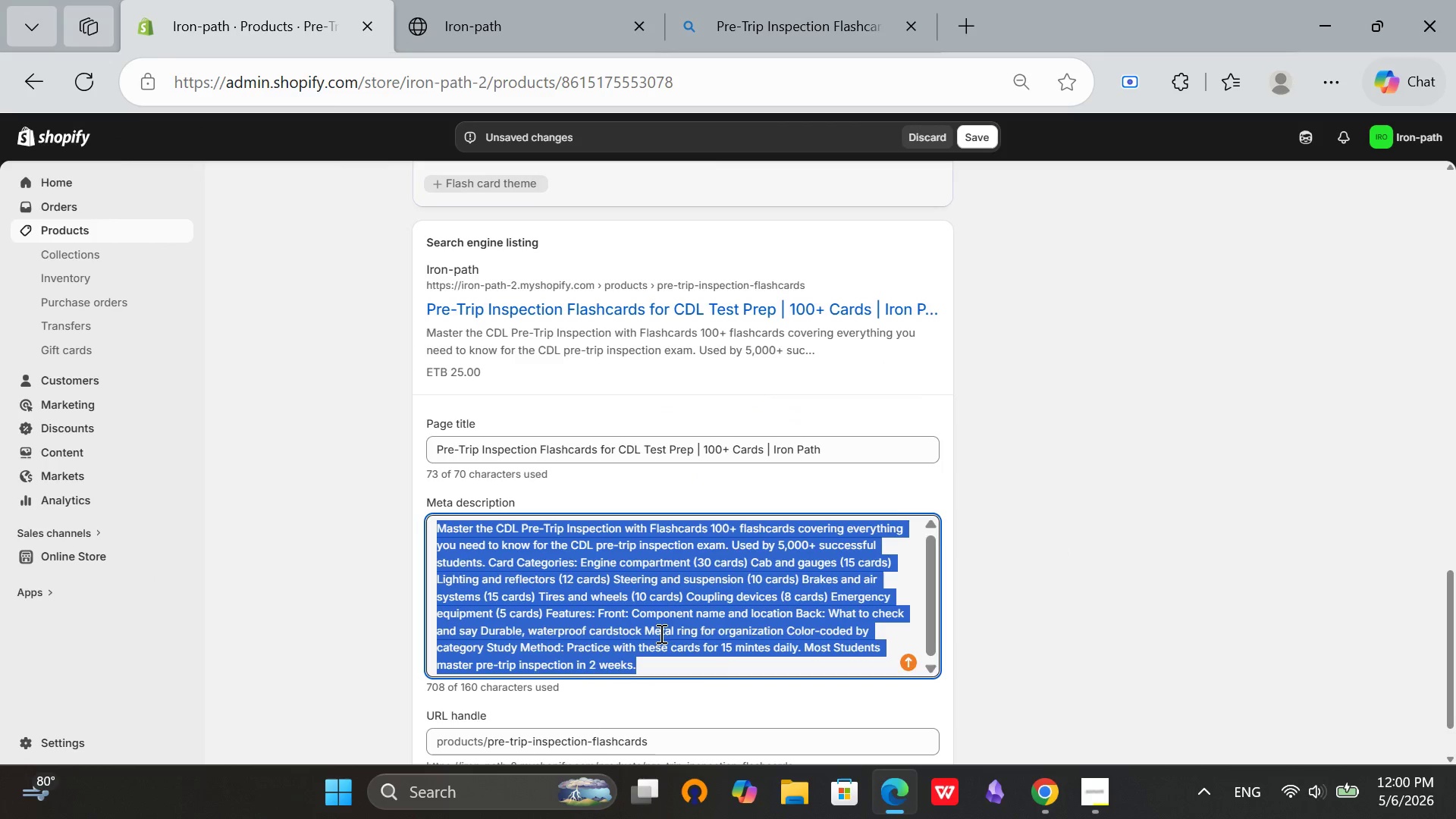 
key(Backspace)
 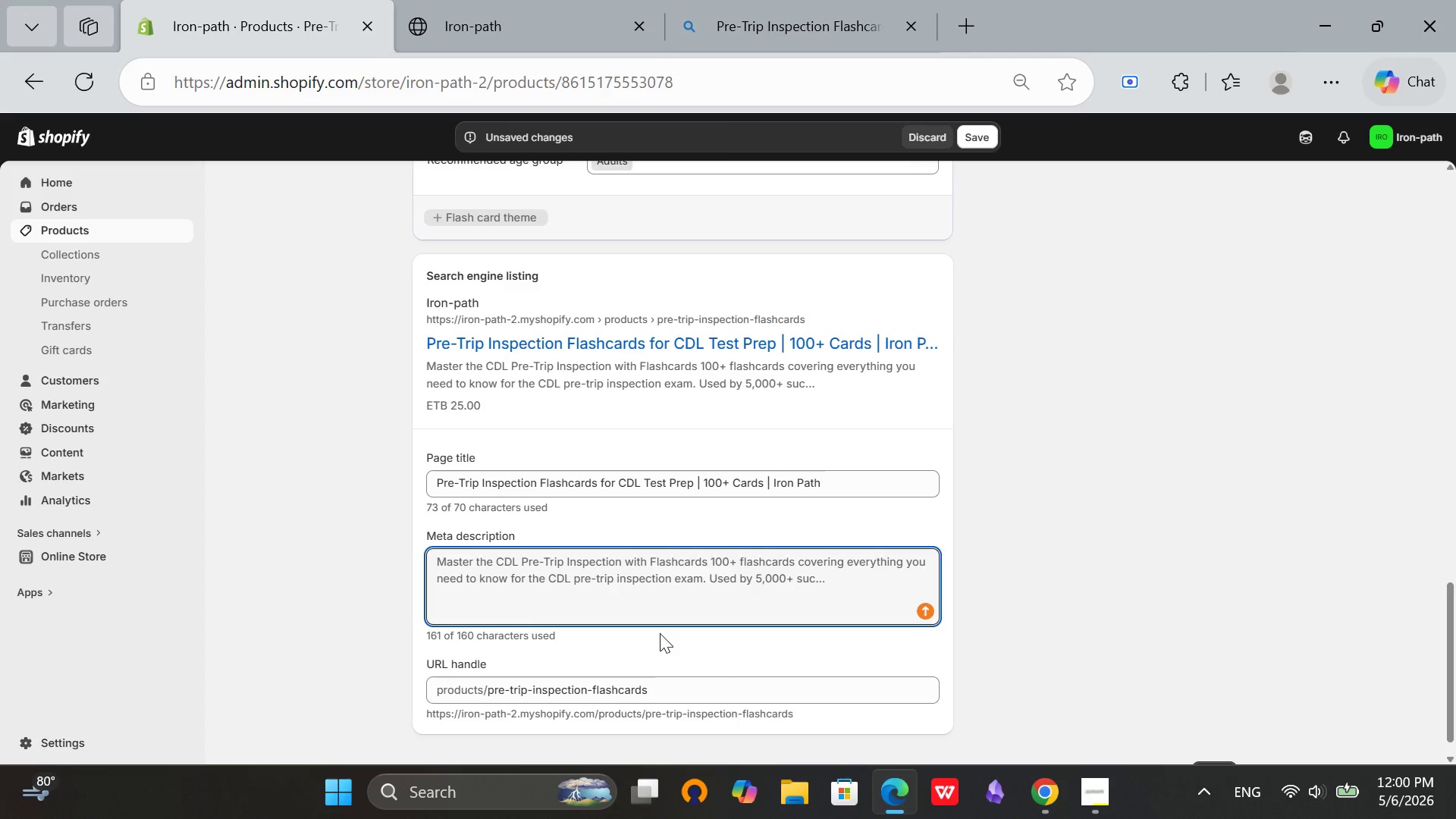 
wait(5.38)
 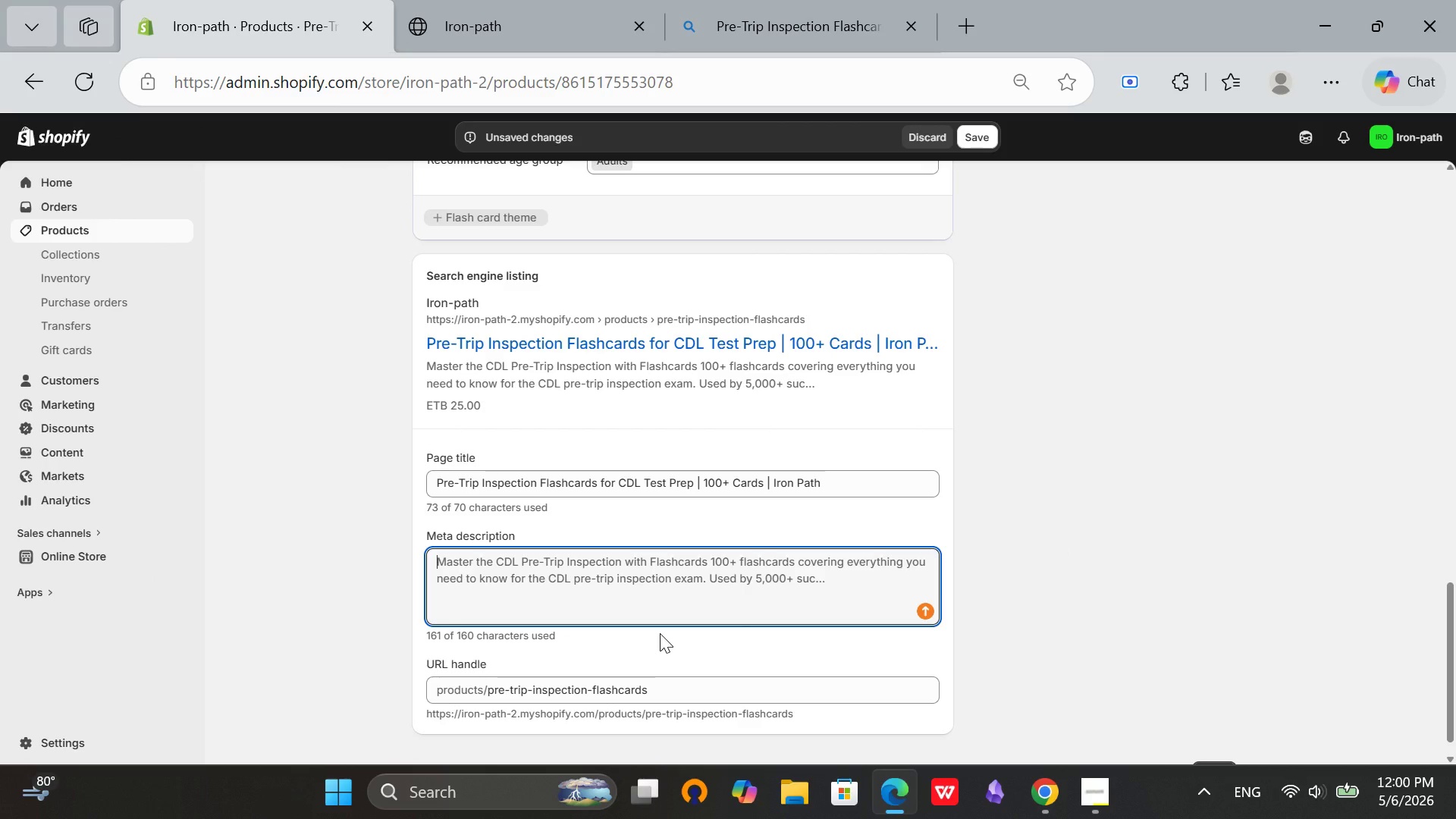 
type(Master)
 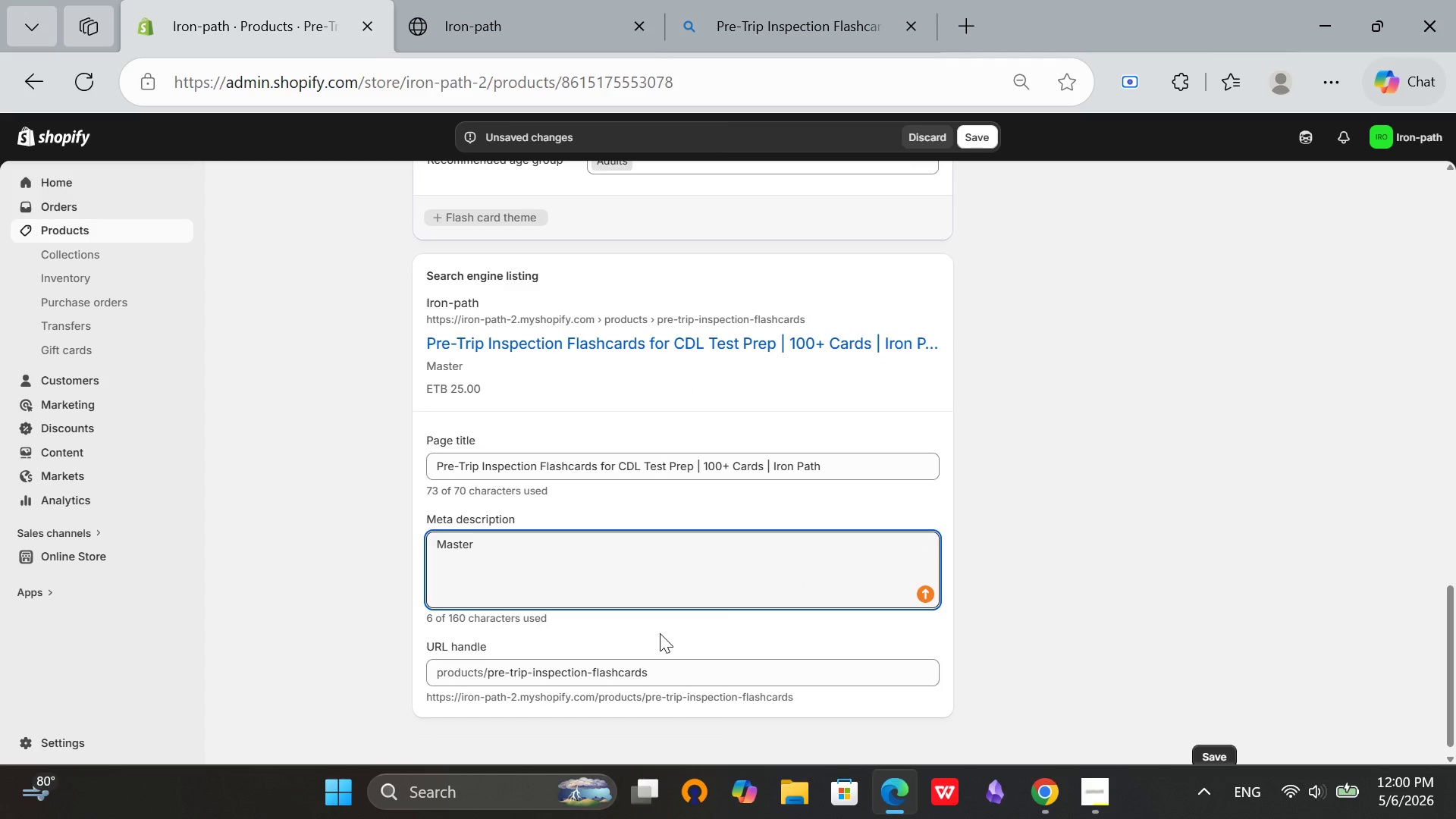 
type( your ore-)
key(Backspace)
key(Backspace)
key(Backspace)
key(Backspace)
type(pre-trip)
 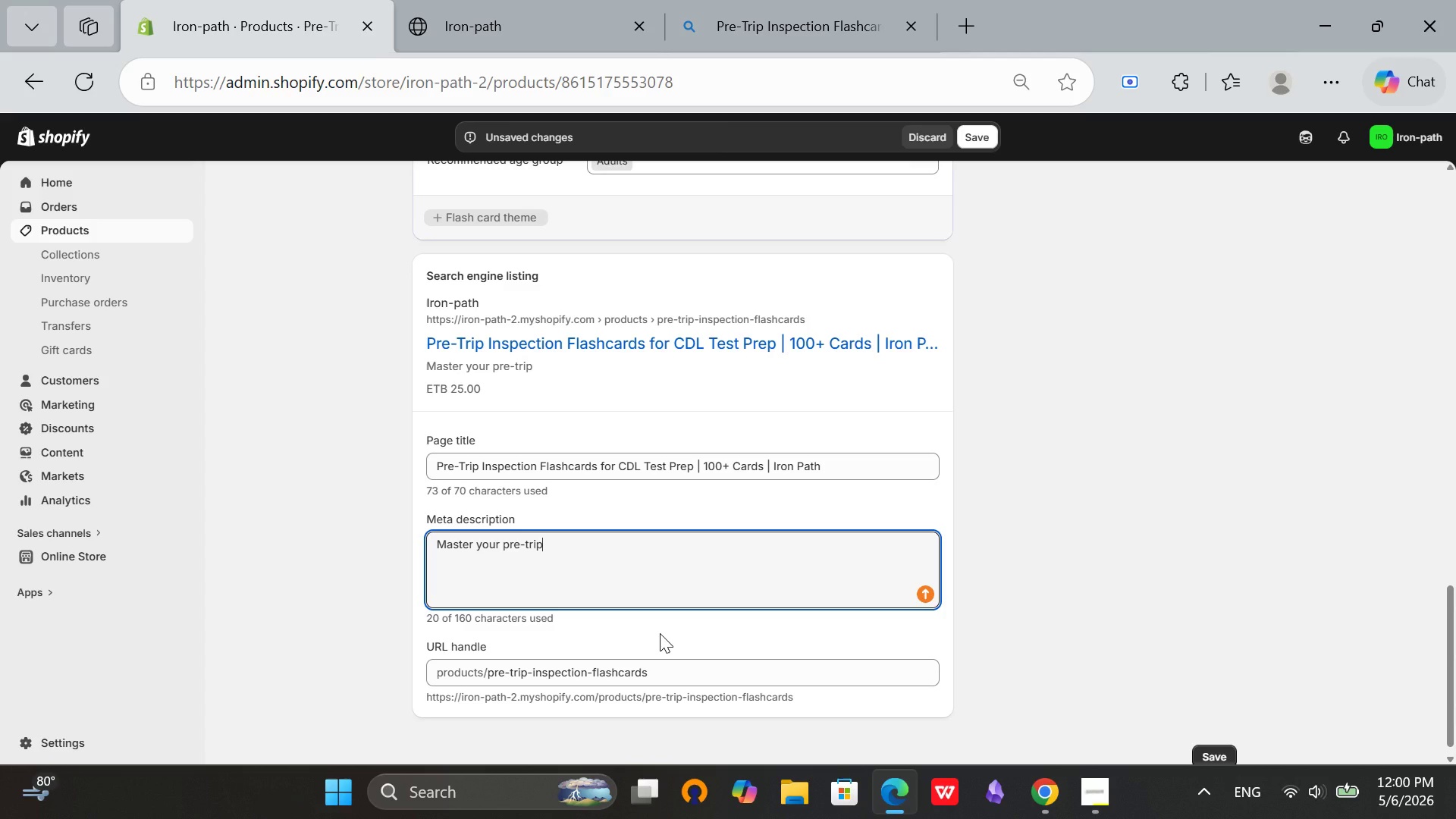 
type( inspection with 100+ sti)
key(Backspace)
type(udy flashcards. Essential CD[Mute]L test prep for C;as)
key(Backspace)
key(Backspace)
key(Backspace)
type([Mute]lass A n)
key(Backspace)
type(ans)
key(Backspace)
type(d)
 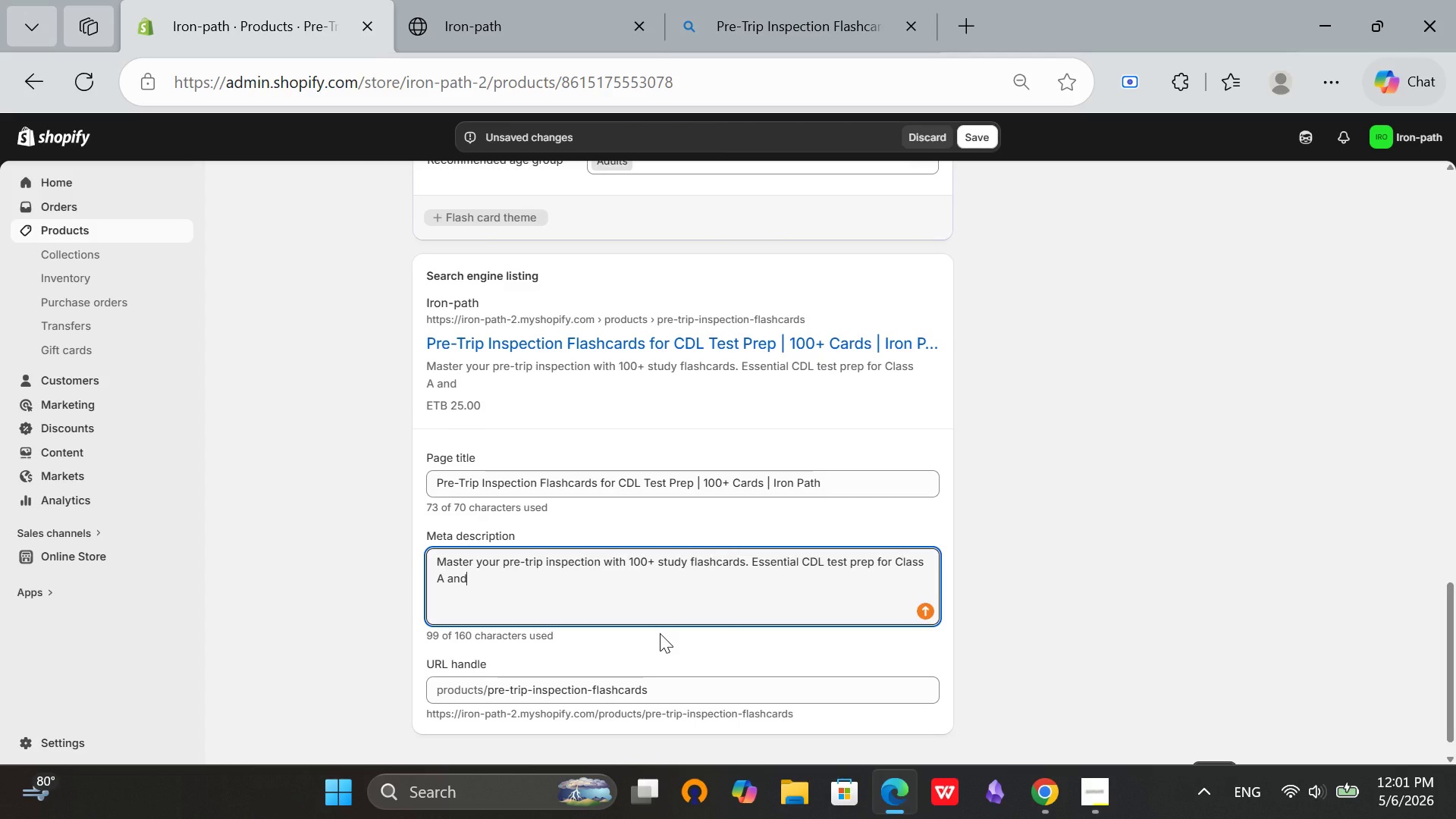 
type( B certifications)
key(Backspace)
type(. Order Now.)
 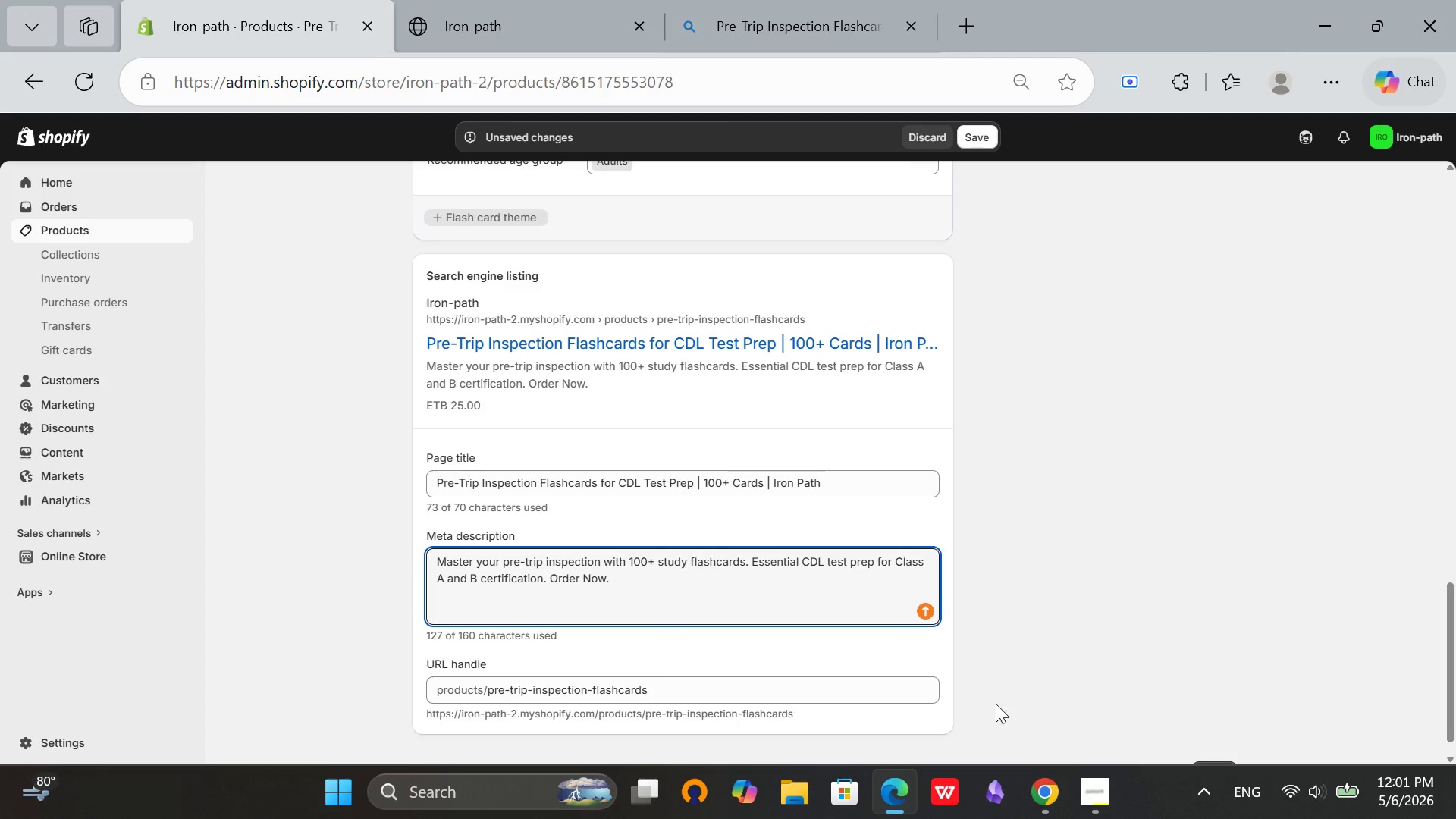 
scroll: coordinate [687, 554], scroll_direction: up, amount: 1.0
 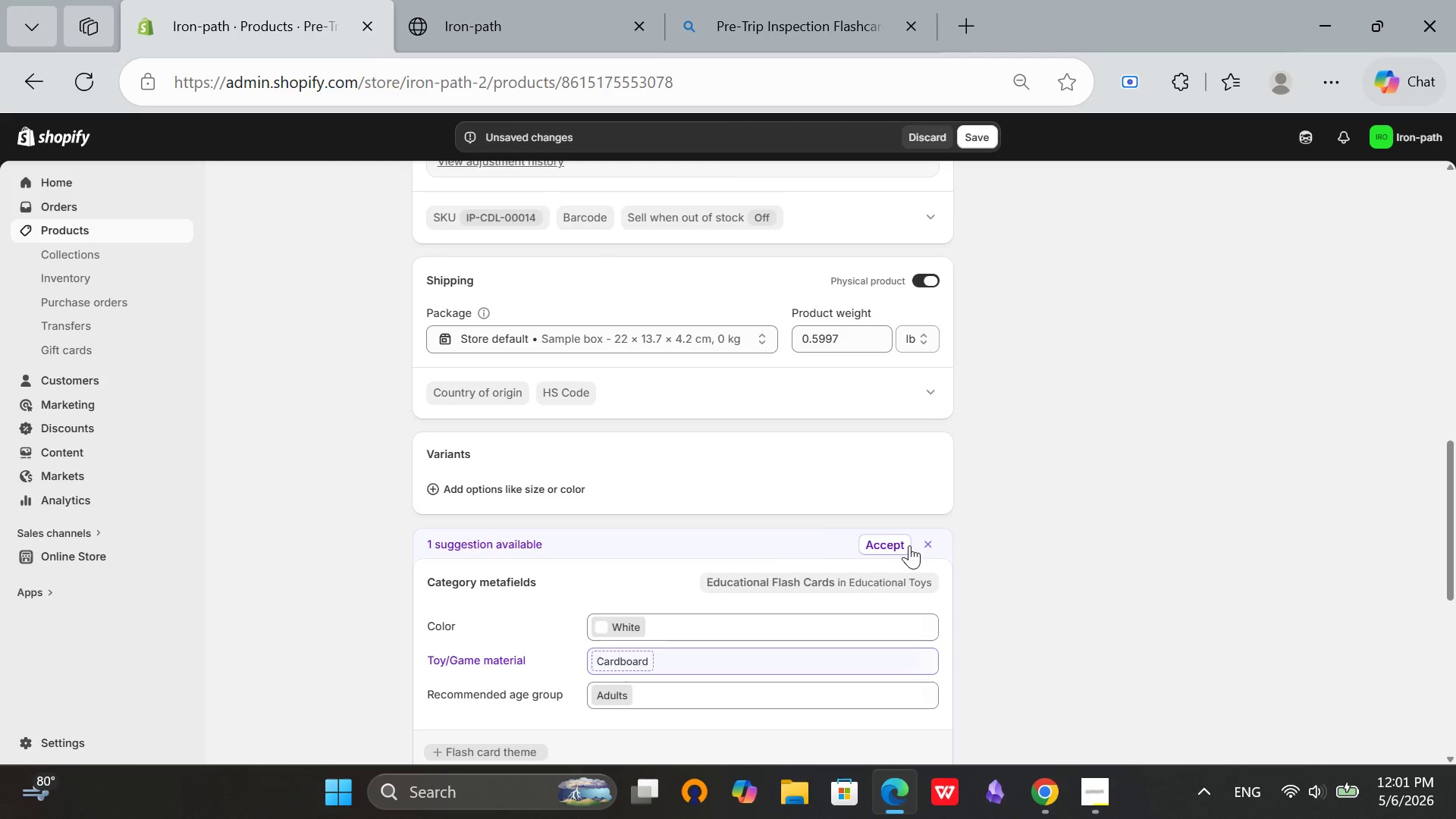 
left_click([893, 543])
 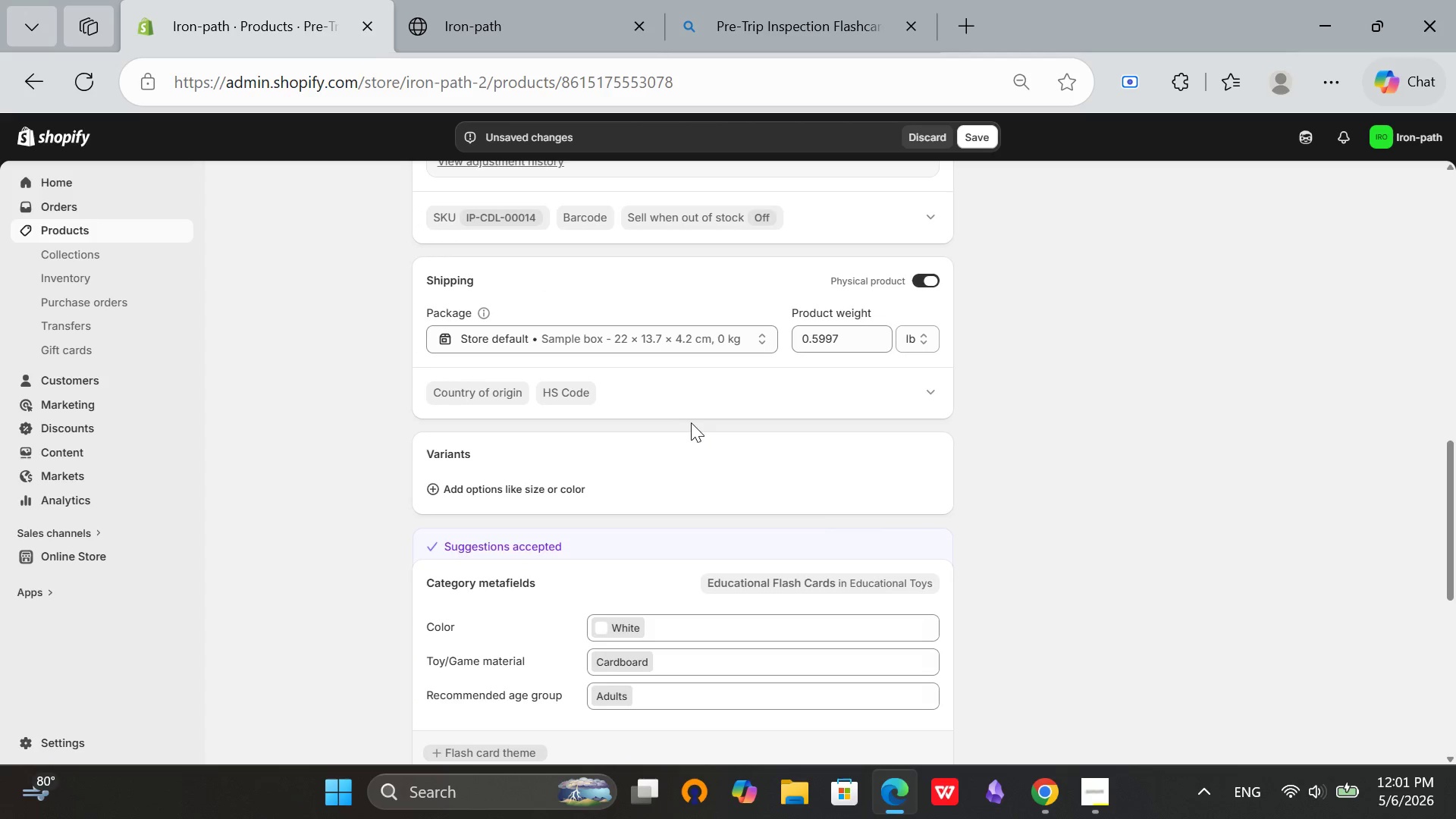 
scroll: coordinate [1096, 527], scroll_direction: up, amount: 22.0
 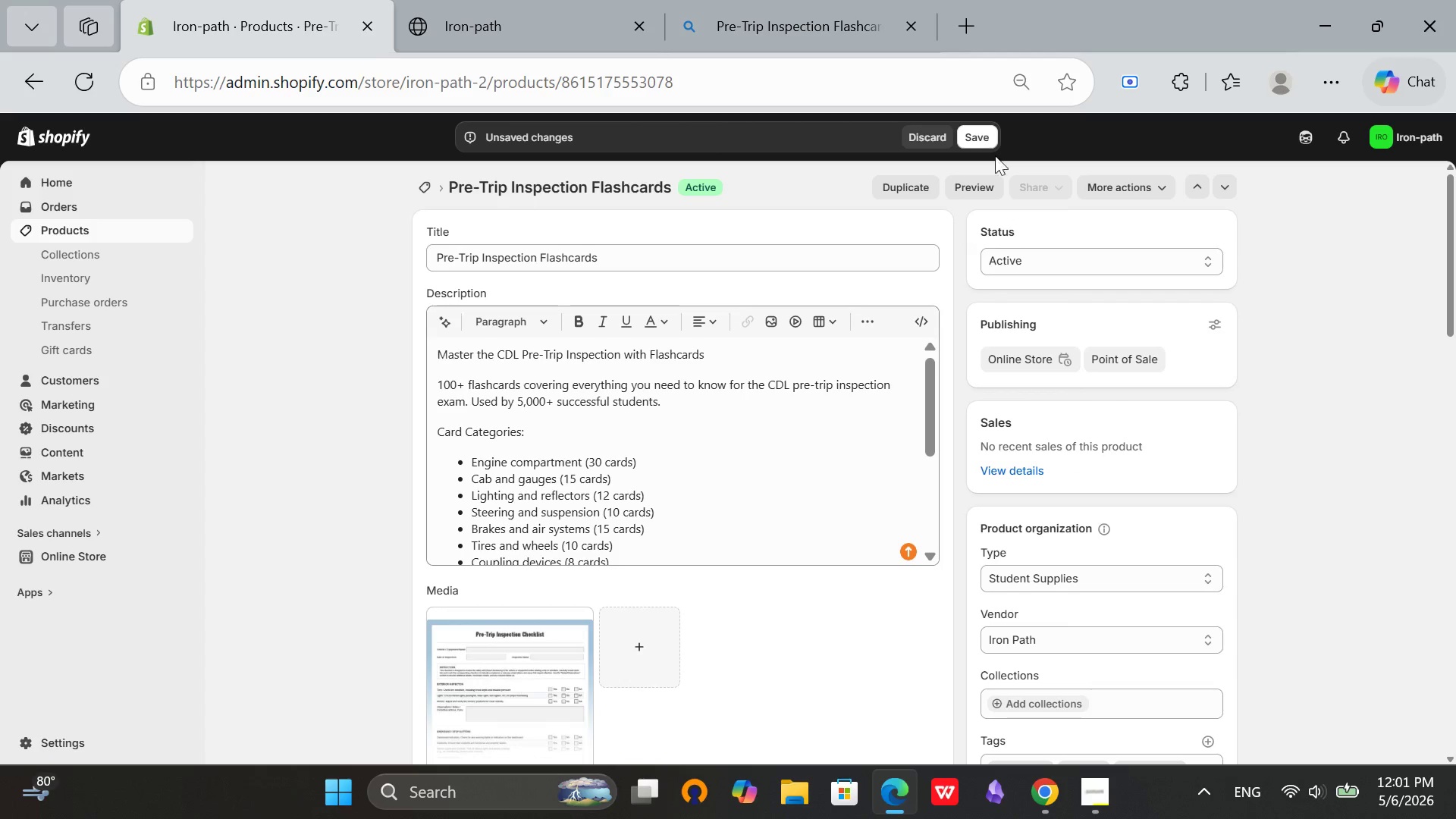 
left_click([987, 128])
 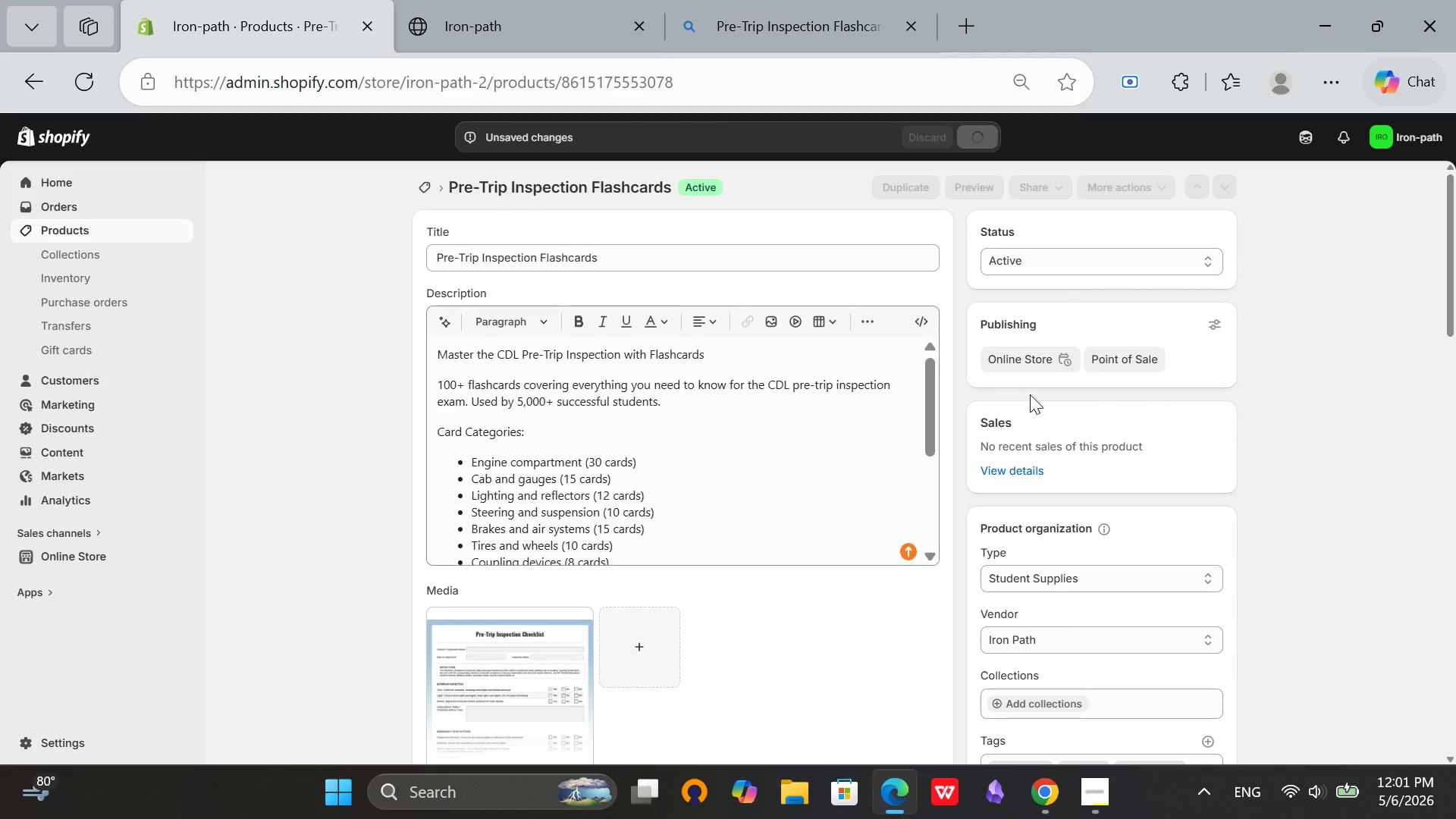 
wait(8.8)
 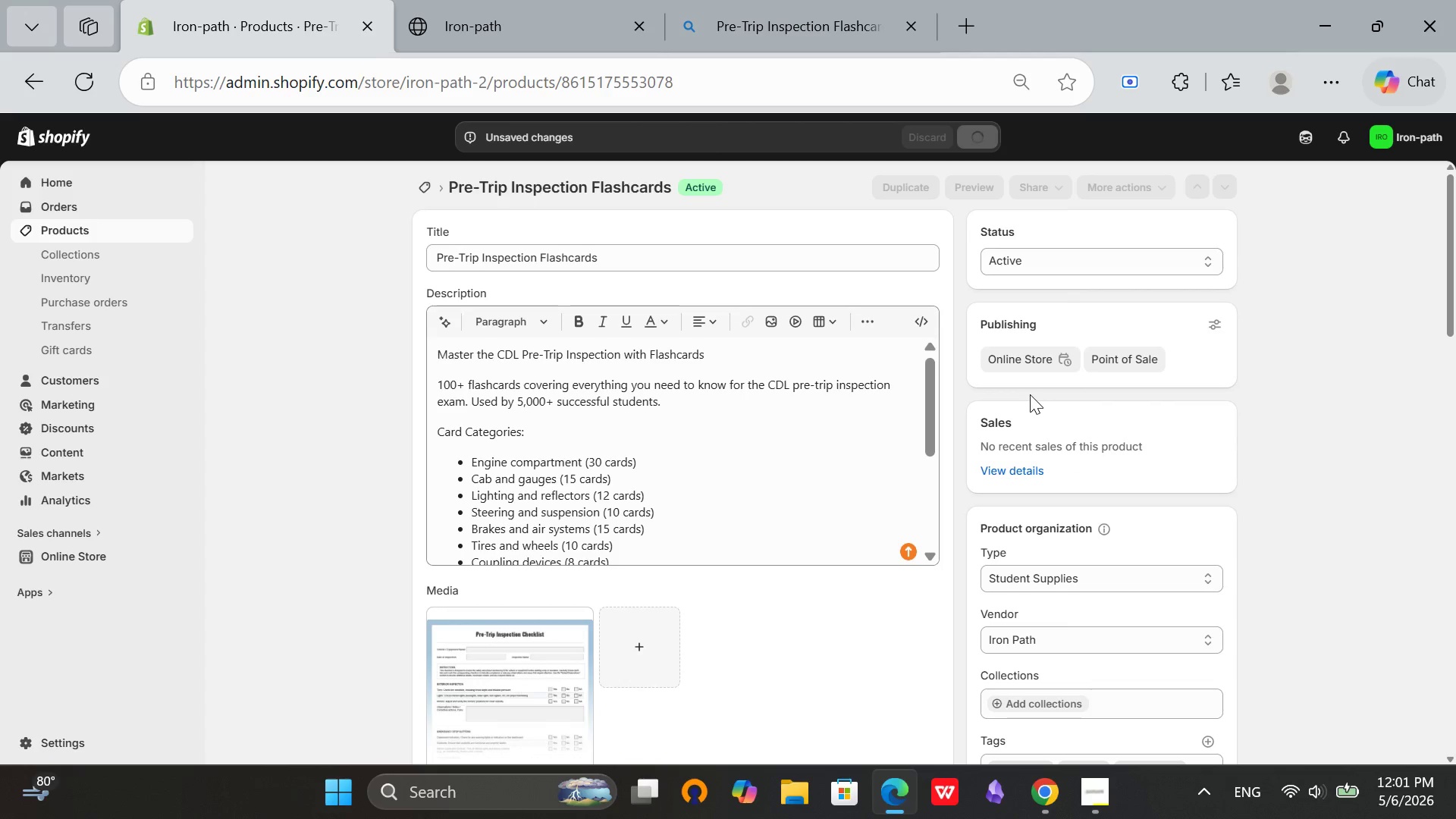 
left_click([1105, 802])